 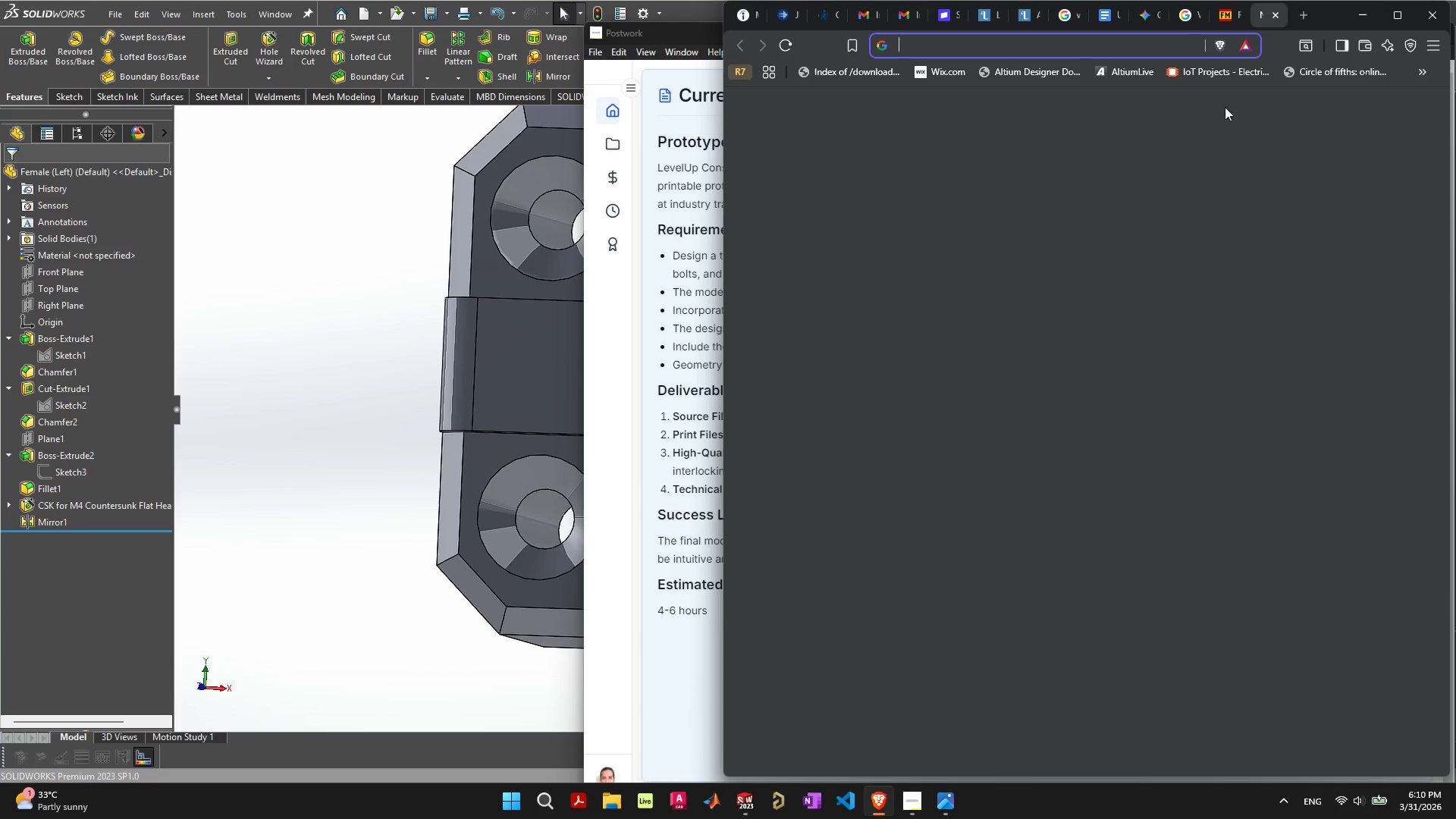 
left_click([1185, 14])
 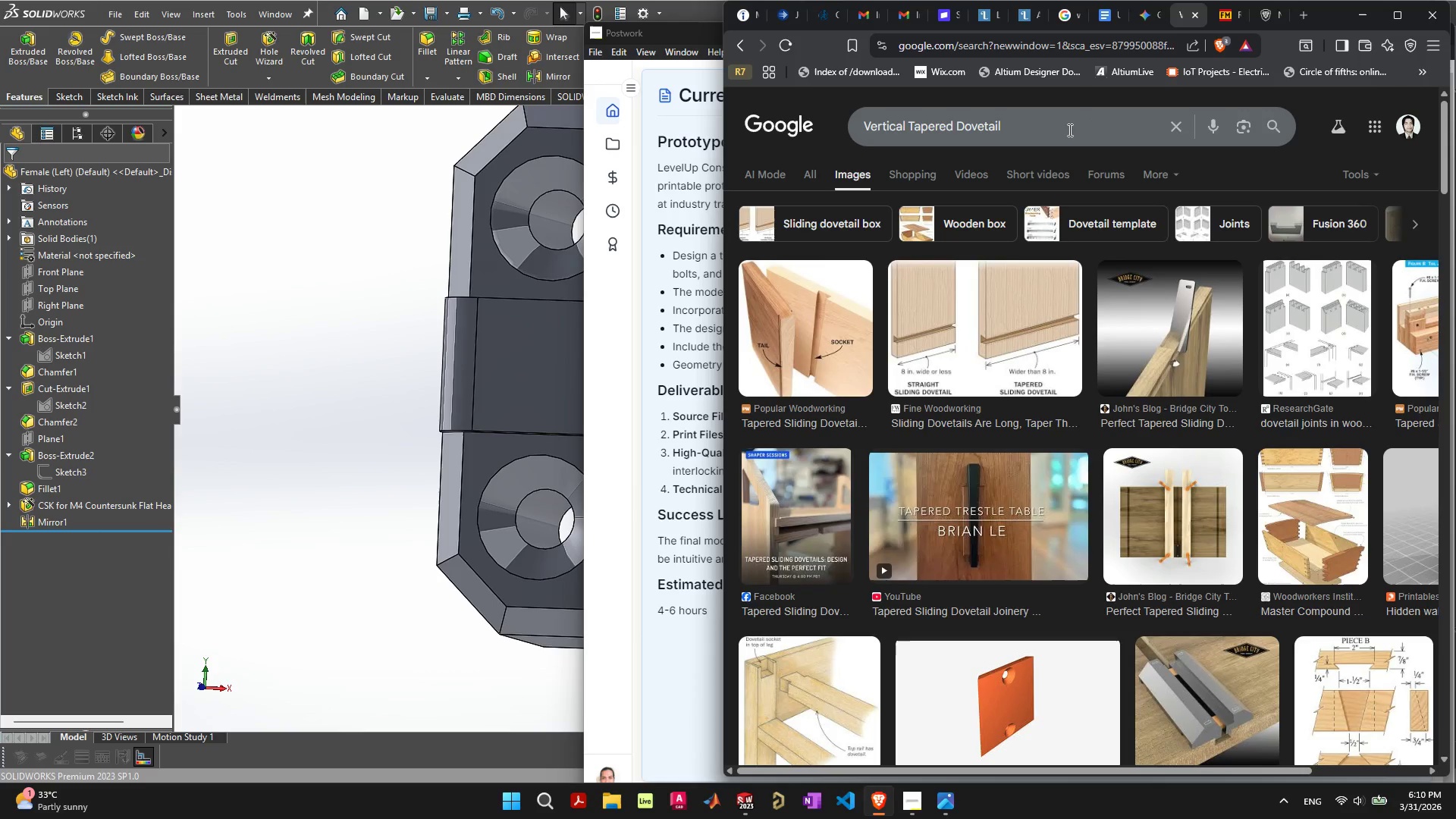 
left_click_drag(start_coordinate=[1068, 130], to_coordinate=[720, 134])
 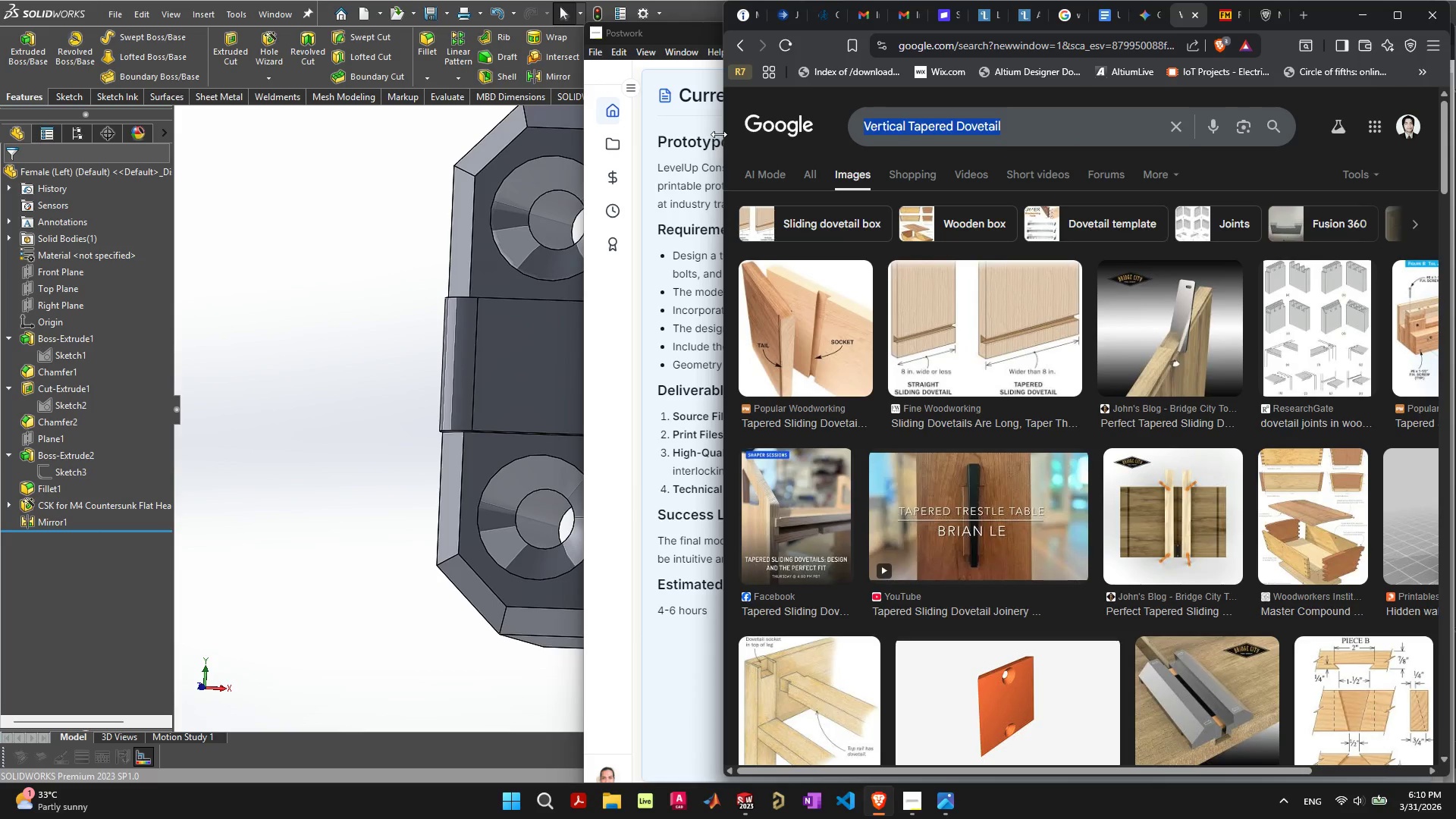 
key(Control+ControlLeft)
 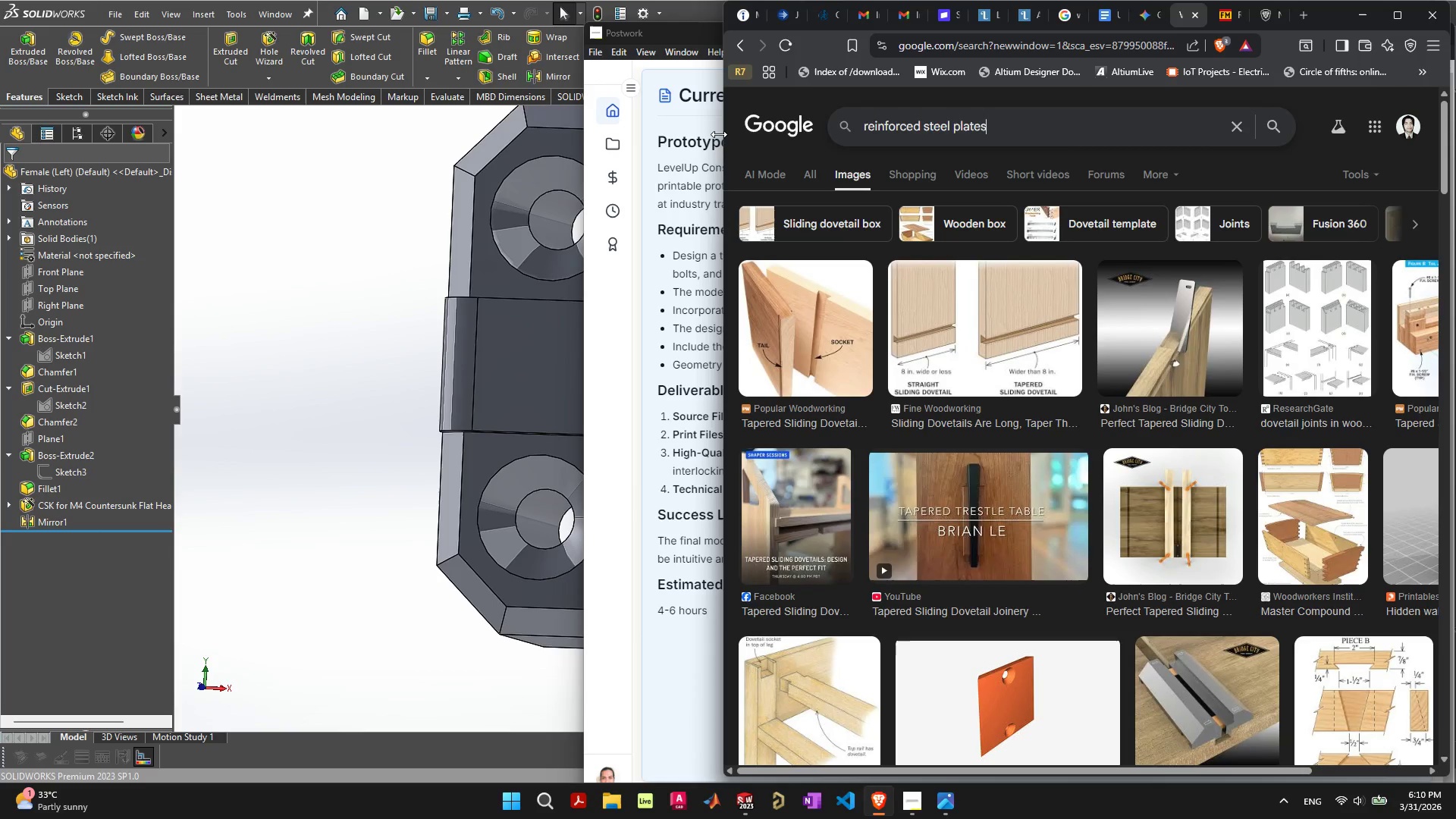 
key(Control+V)
 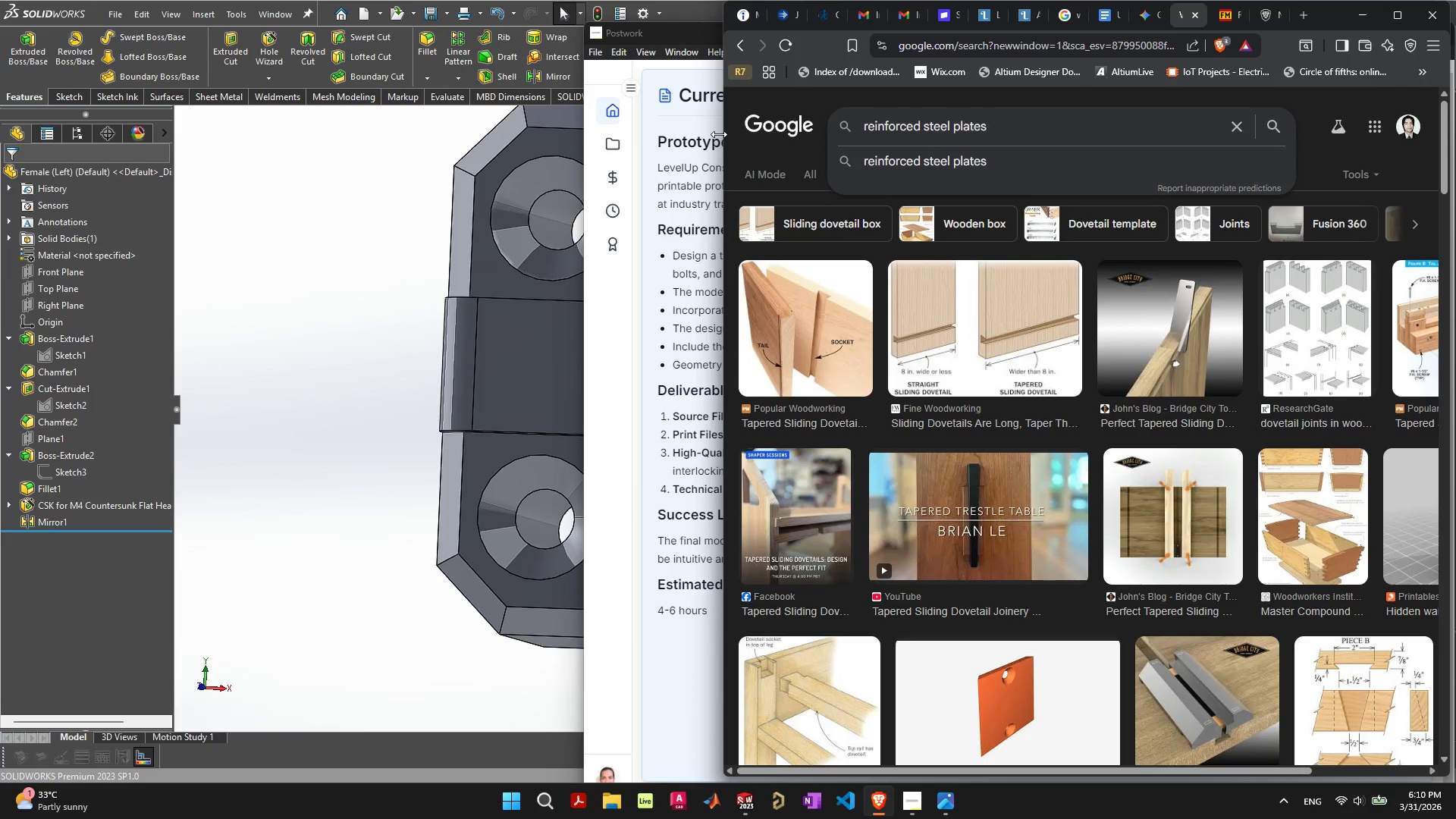 
key(Enter)
 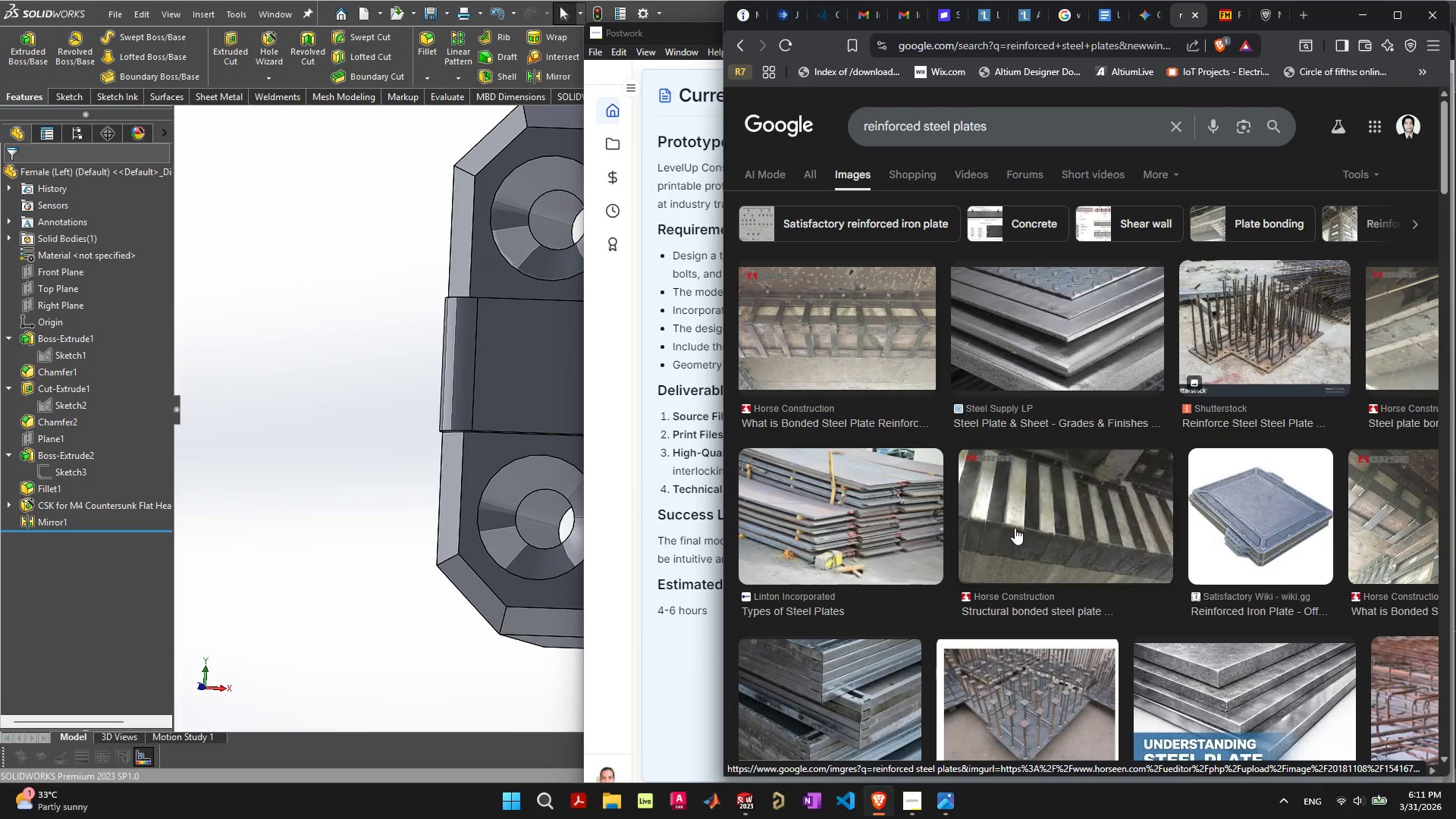 
wait(16.91)
 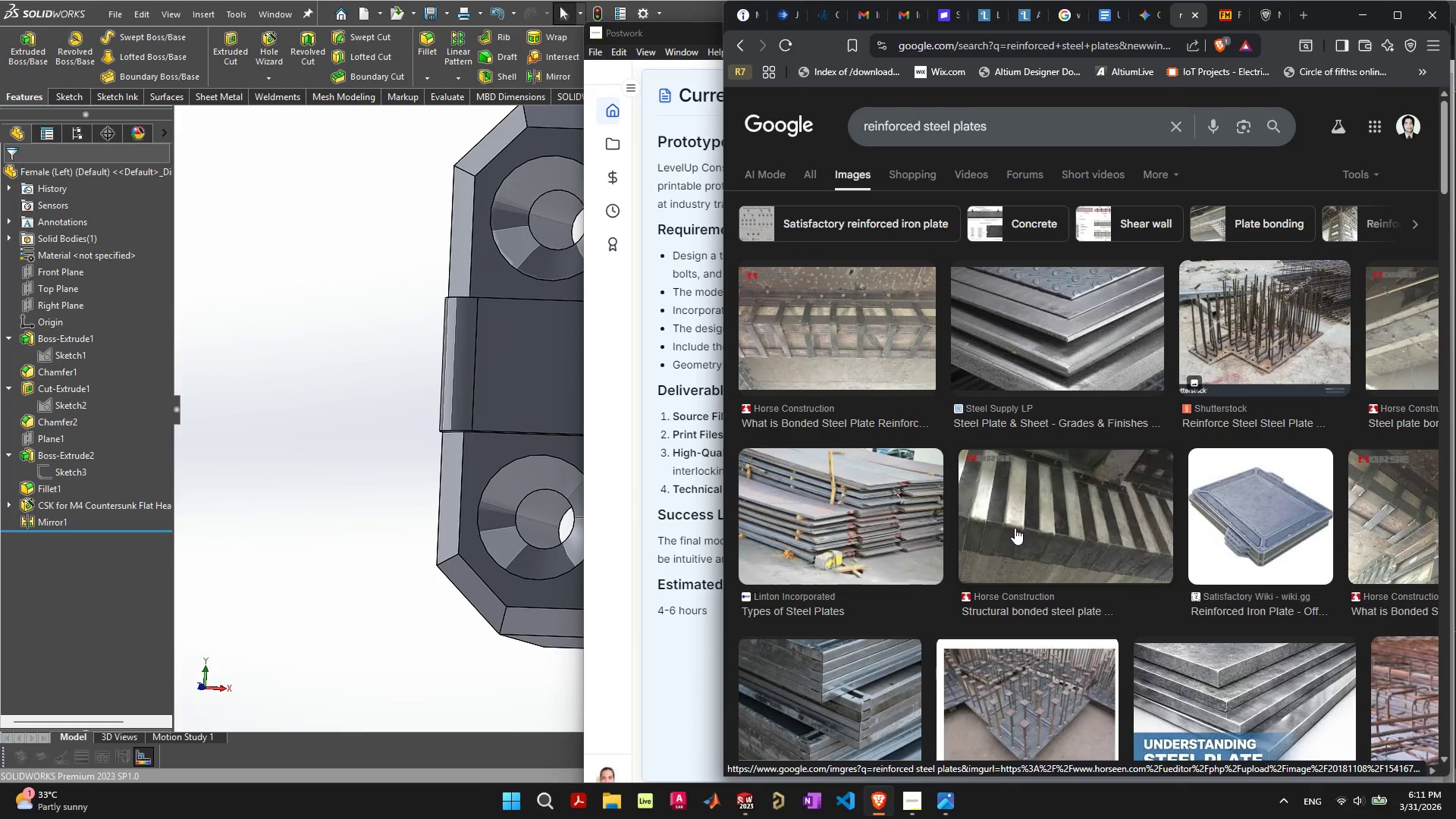 
scroll: coordinate [913, 557], scroll_direction: down, amount: 13.0
 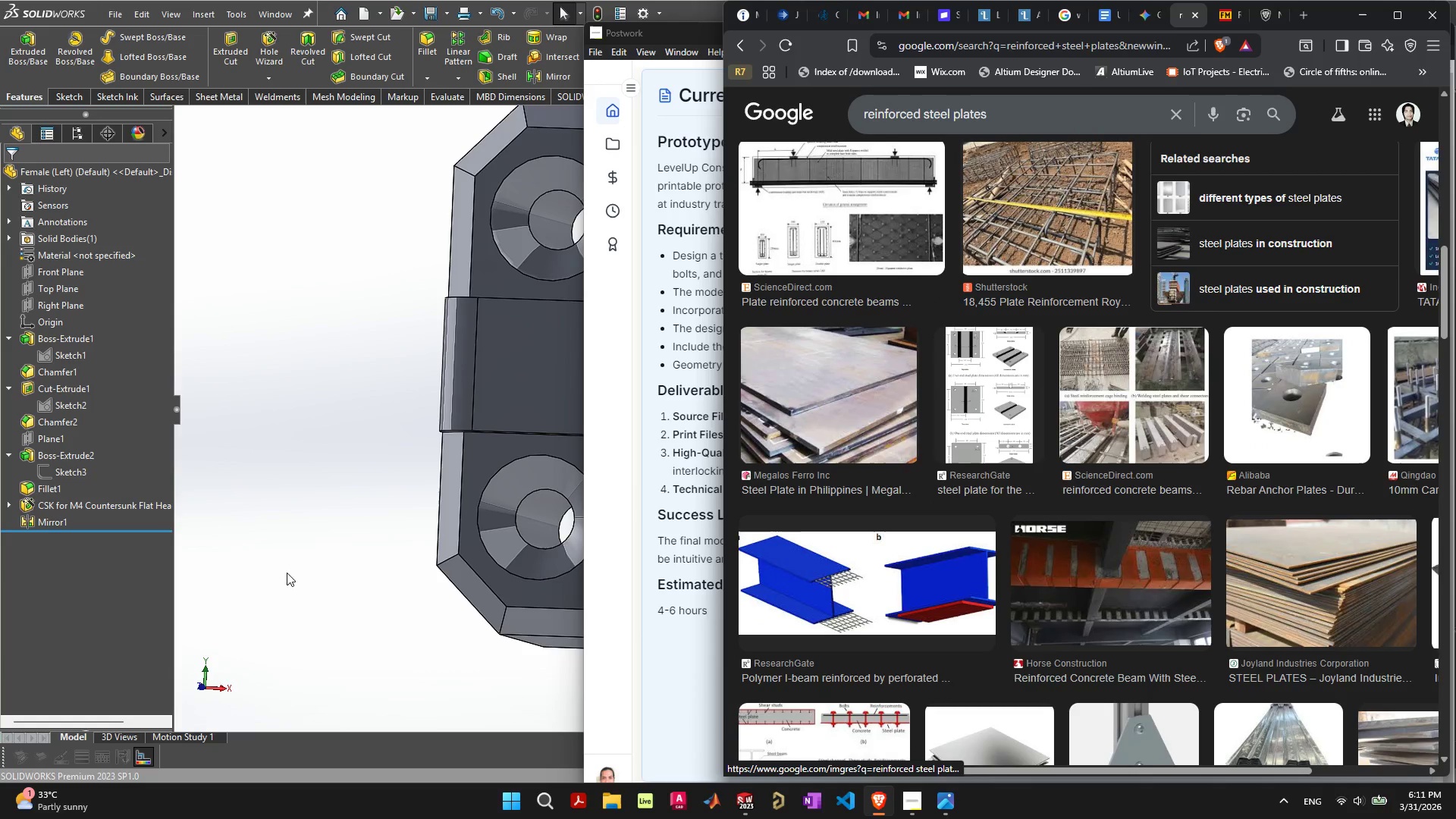 
left_click([302, 522])
 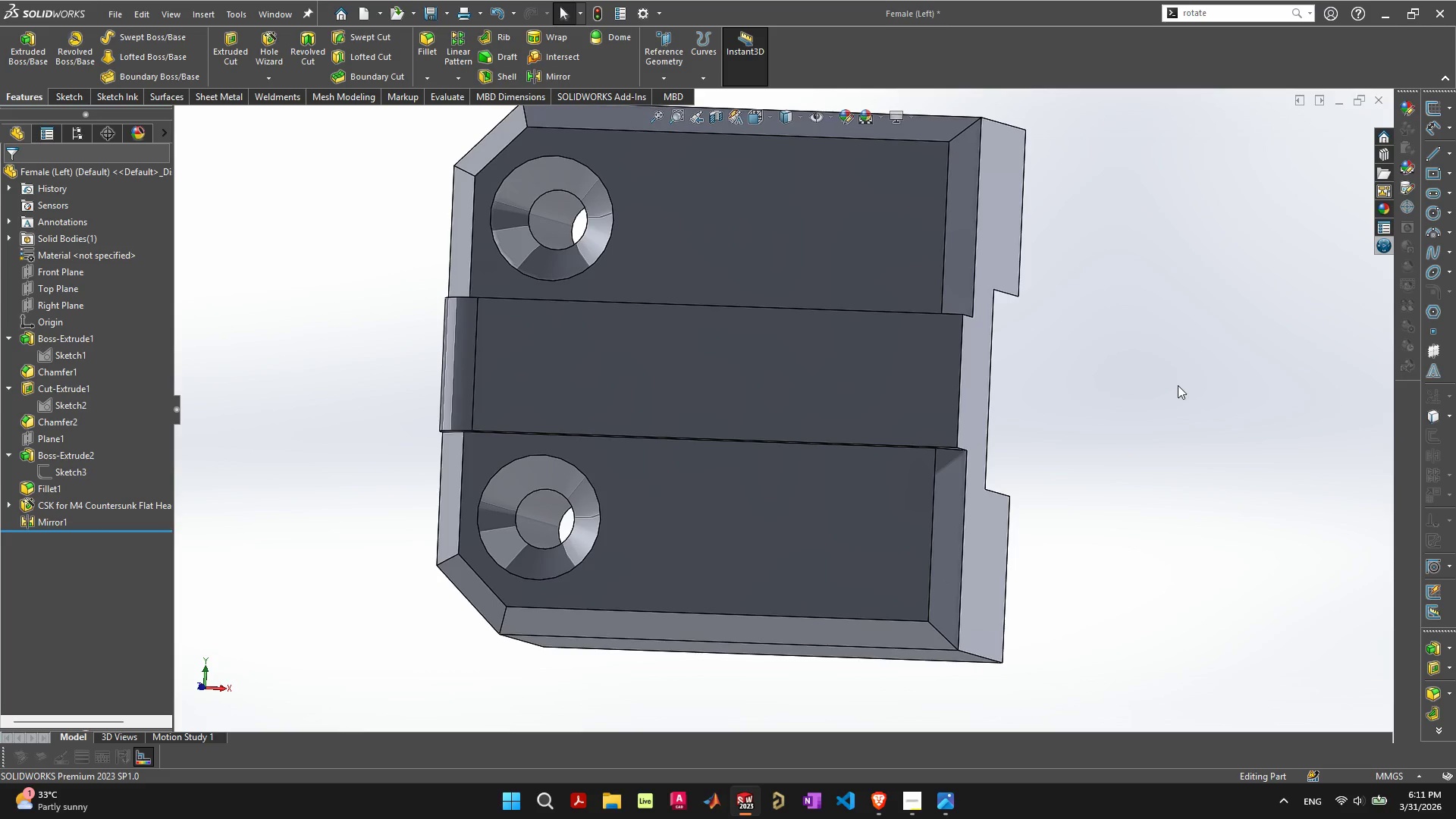 
scroll: coordinate [1094, 417], scroll_direction: down, amount: 3.0
 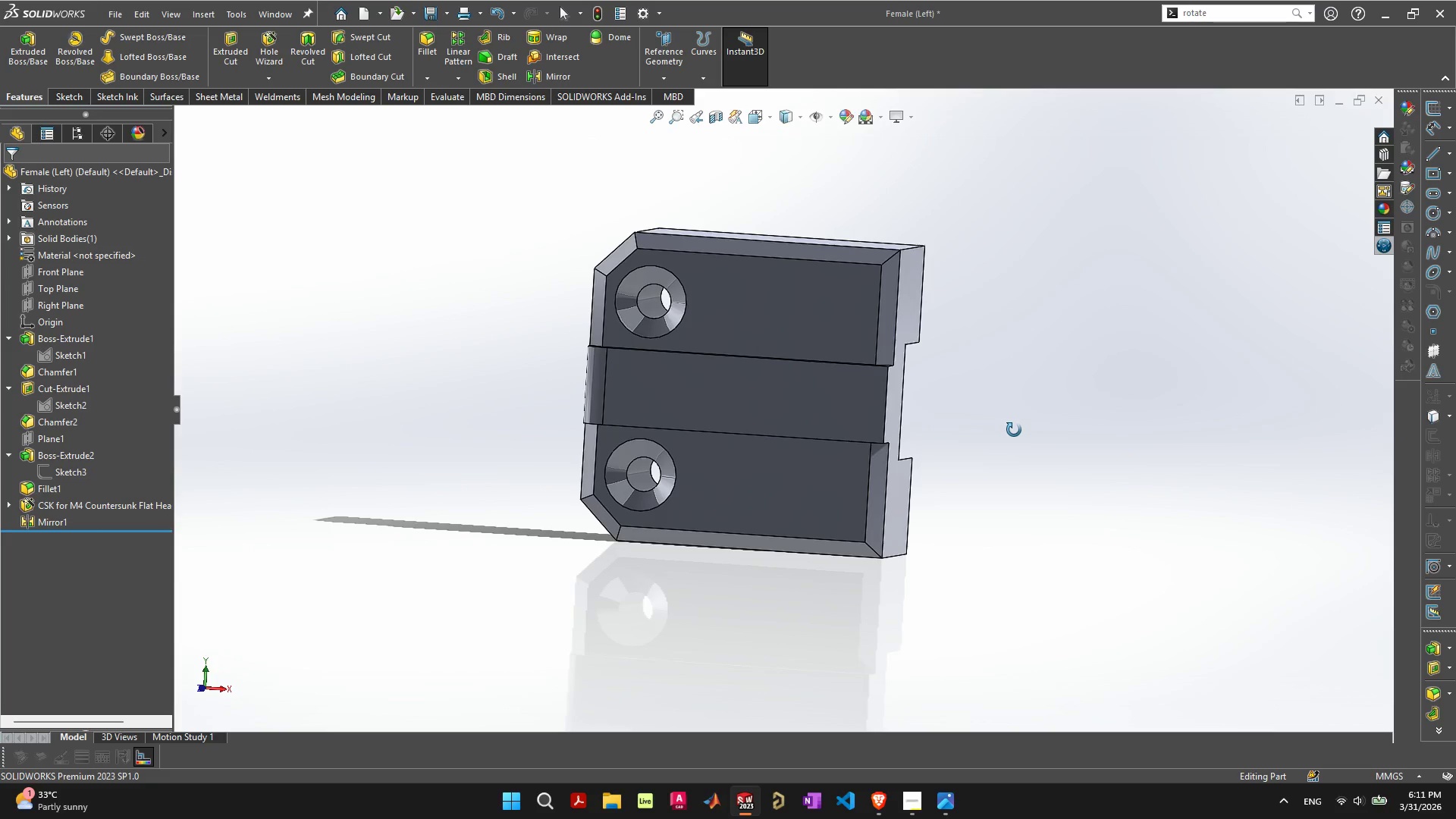 
wait(23.57)
 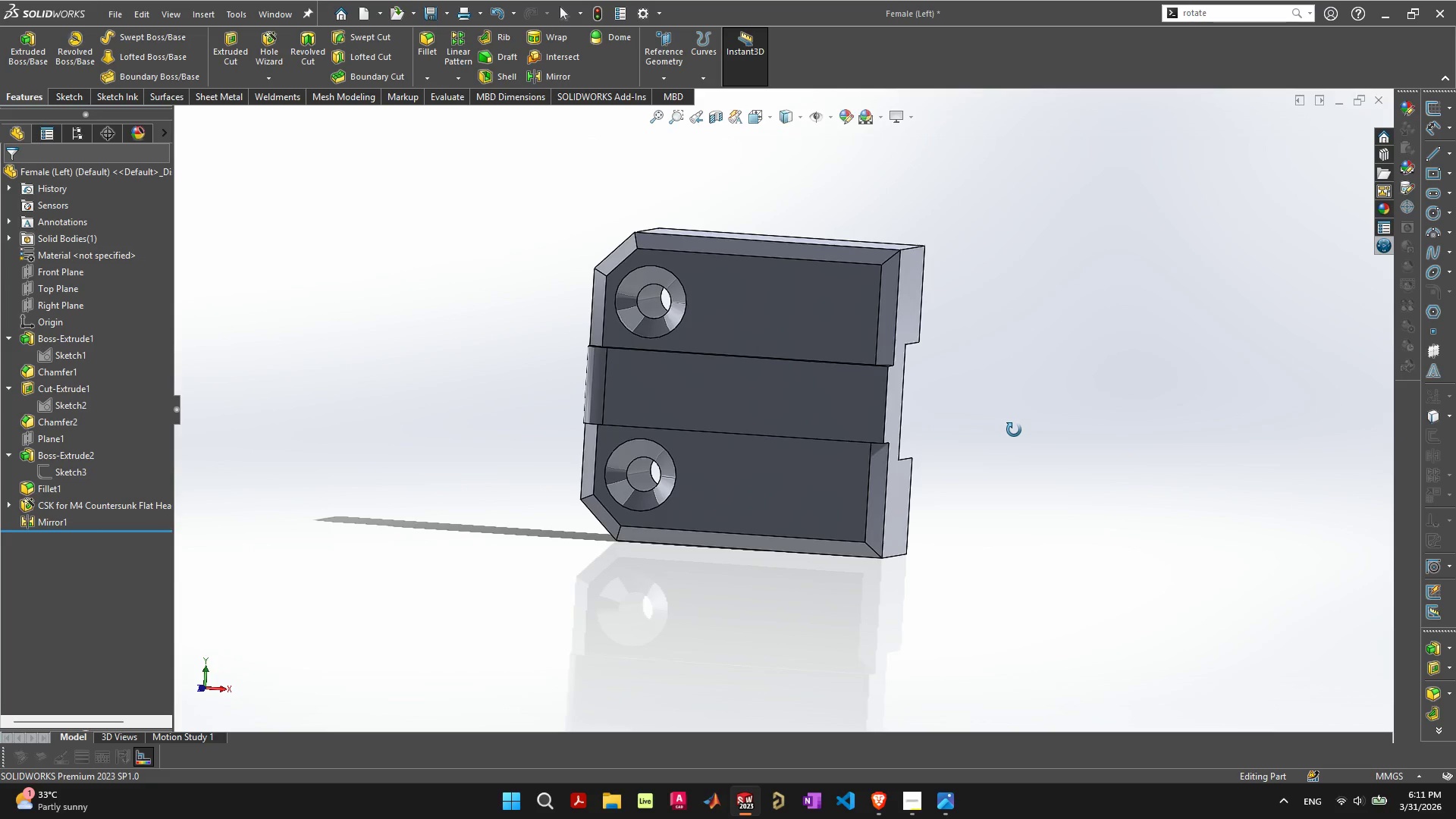 
left_click([821, 412])
 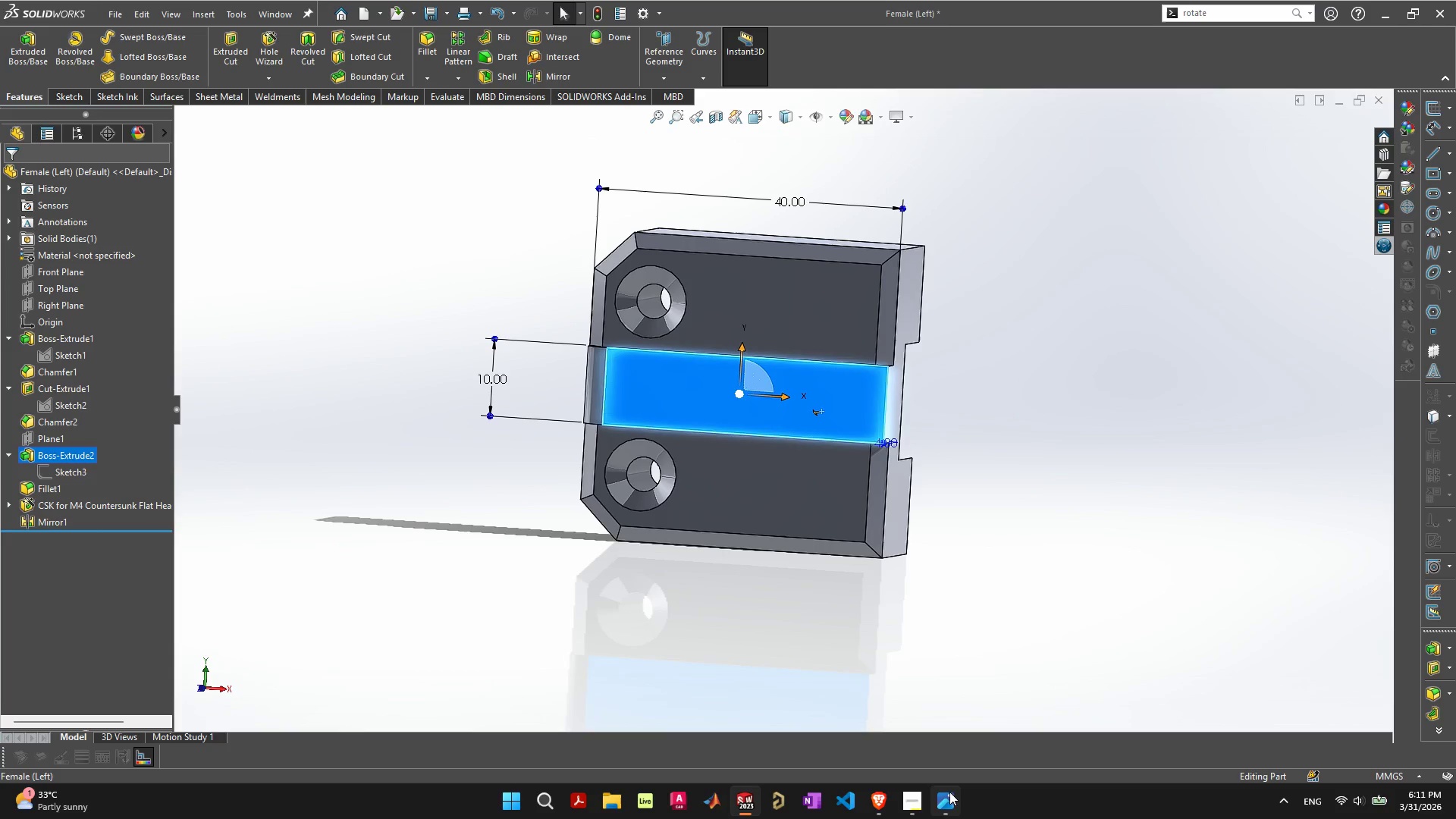 
left_click([921, 801])